 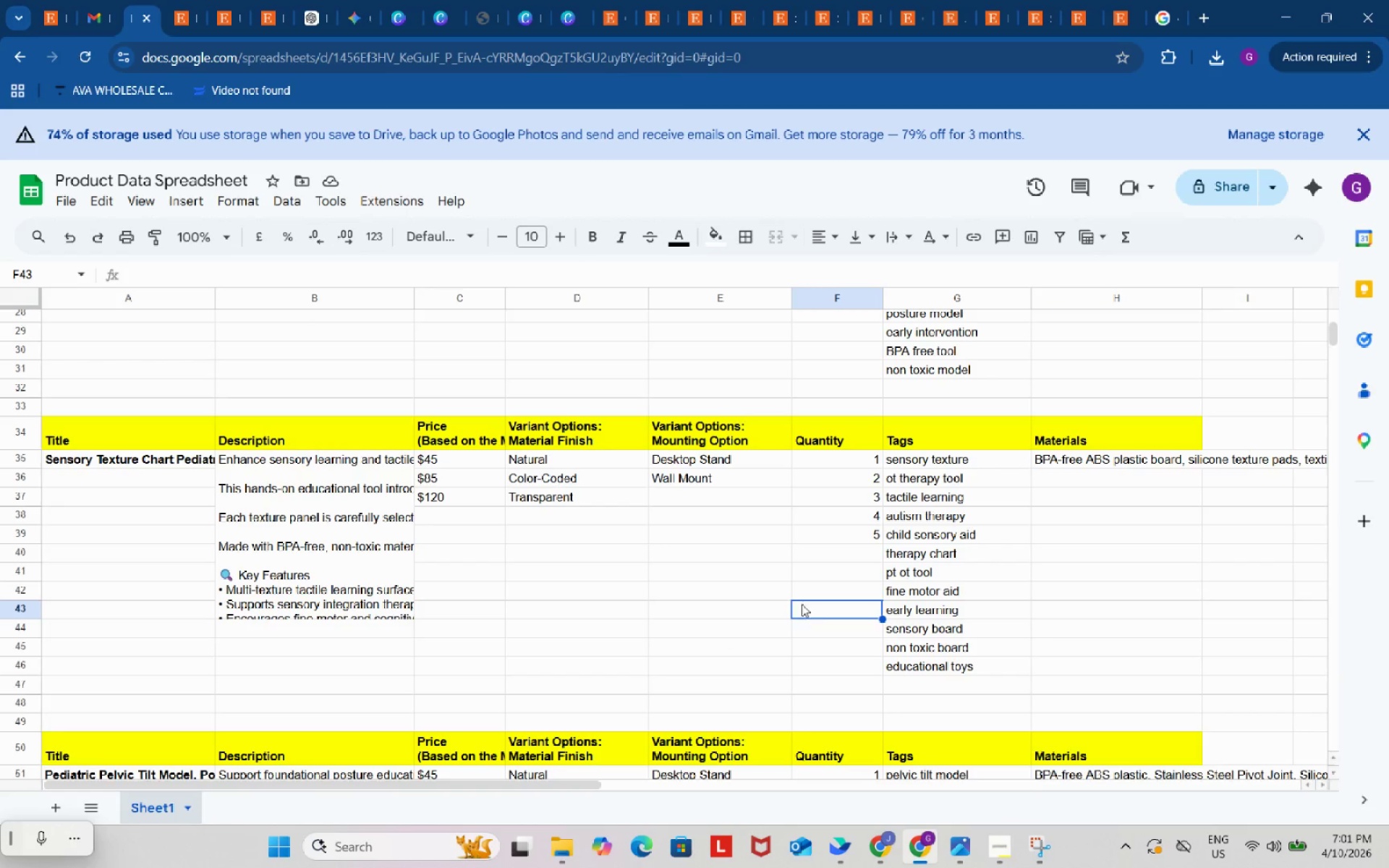 
scroll: coordinate [796, 537], scroll_direction: down, amount: 10.0
 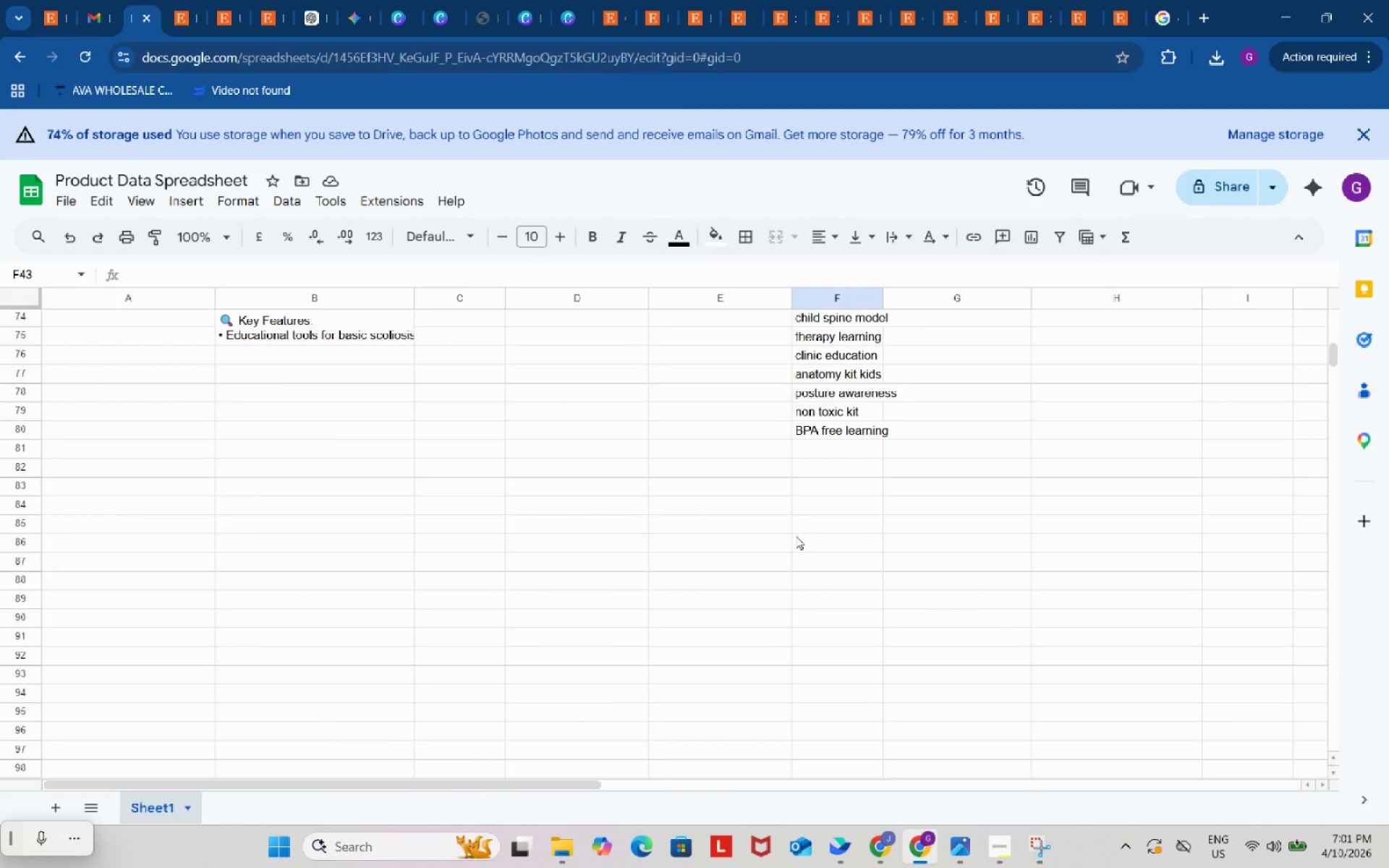 
scroll: coordinate [791, 524], scroll_direction: up, amount: 15.0
 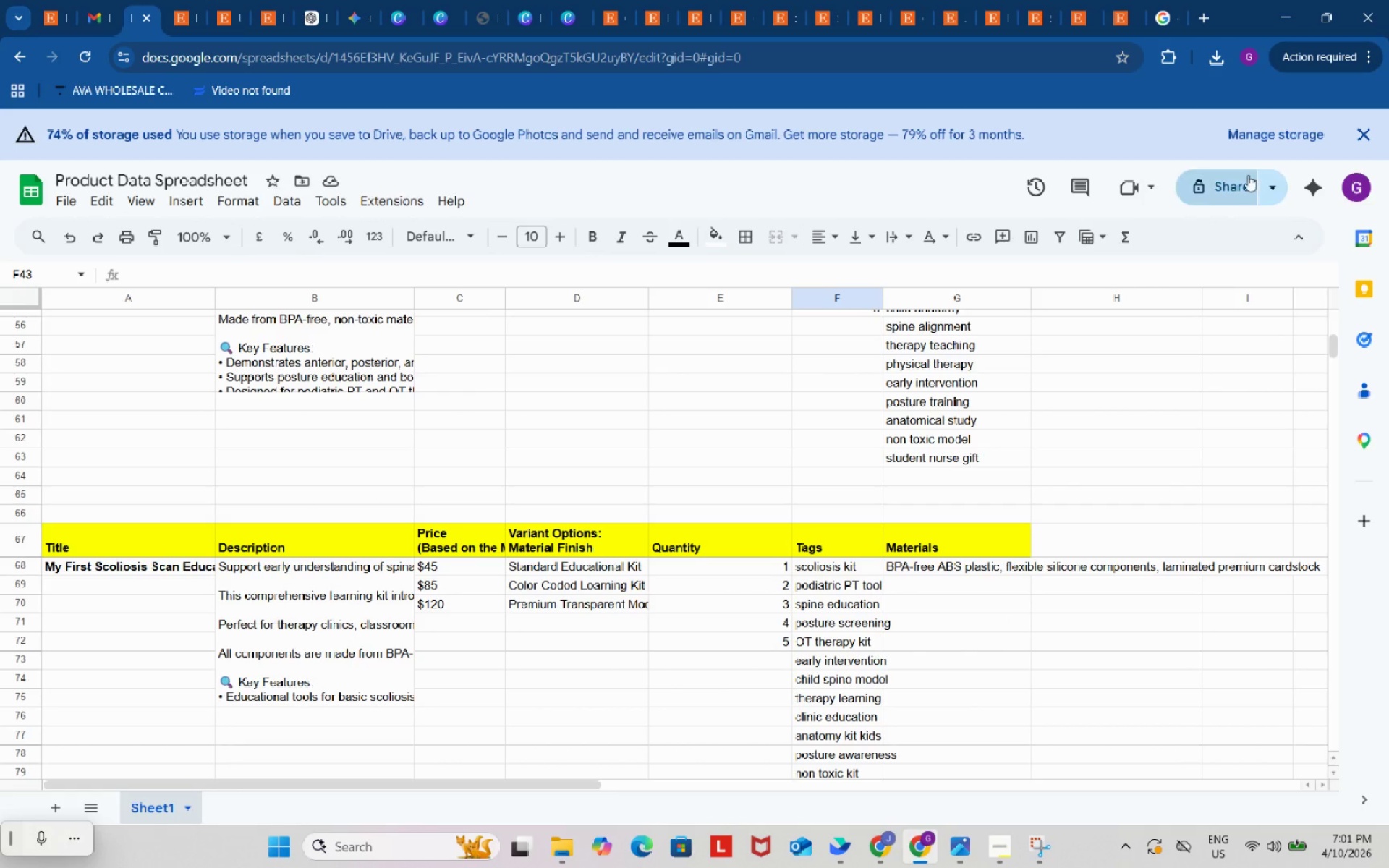 
left_click([1235, 179])
 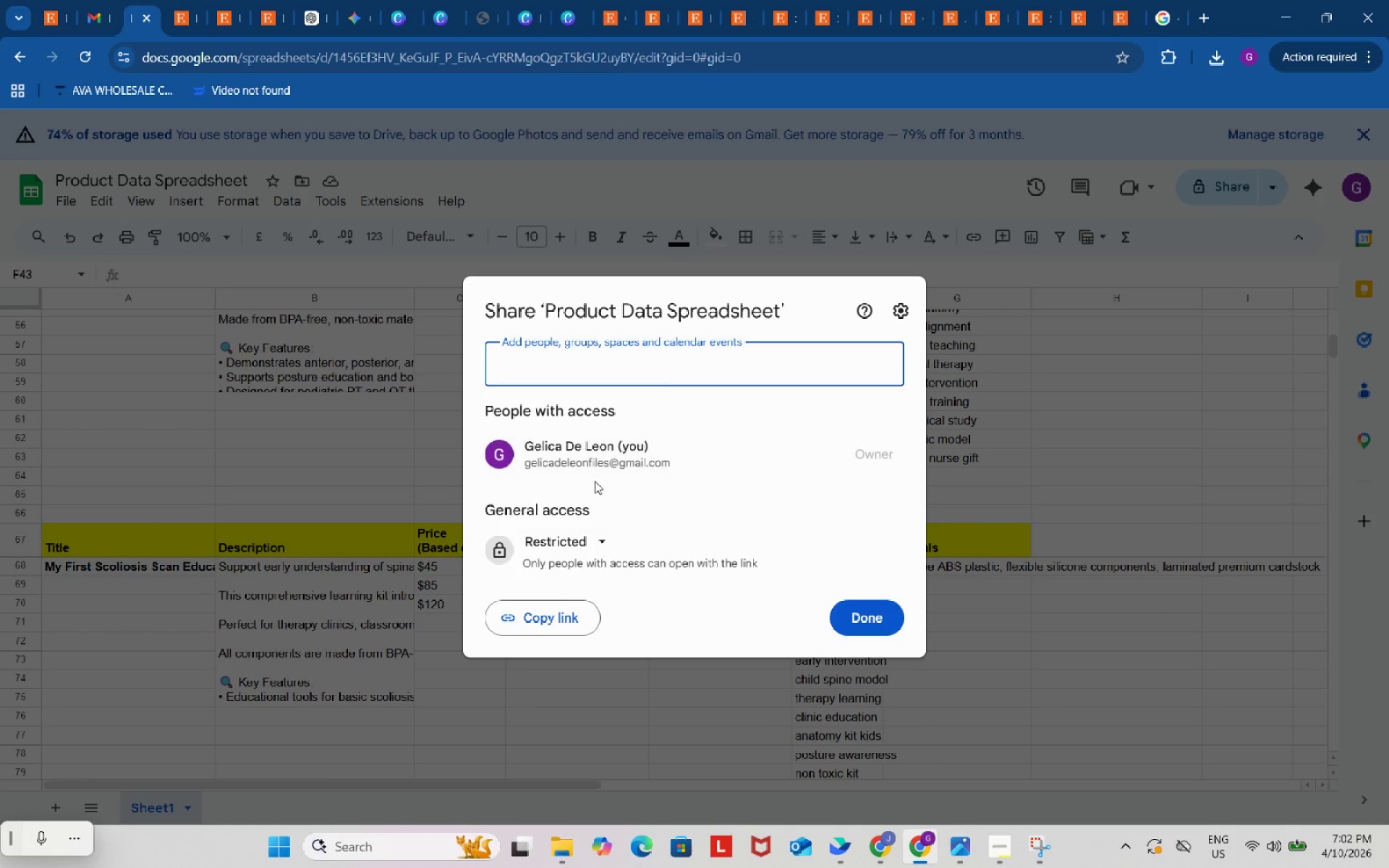 
left_click([599, 542])
 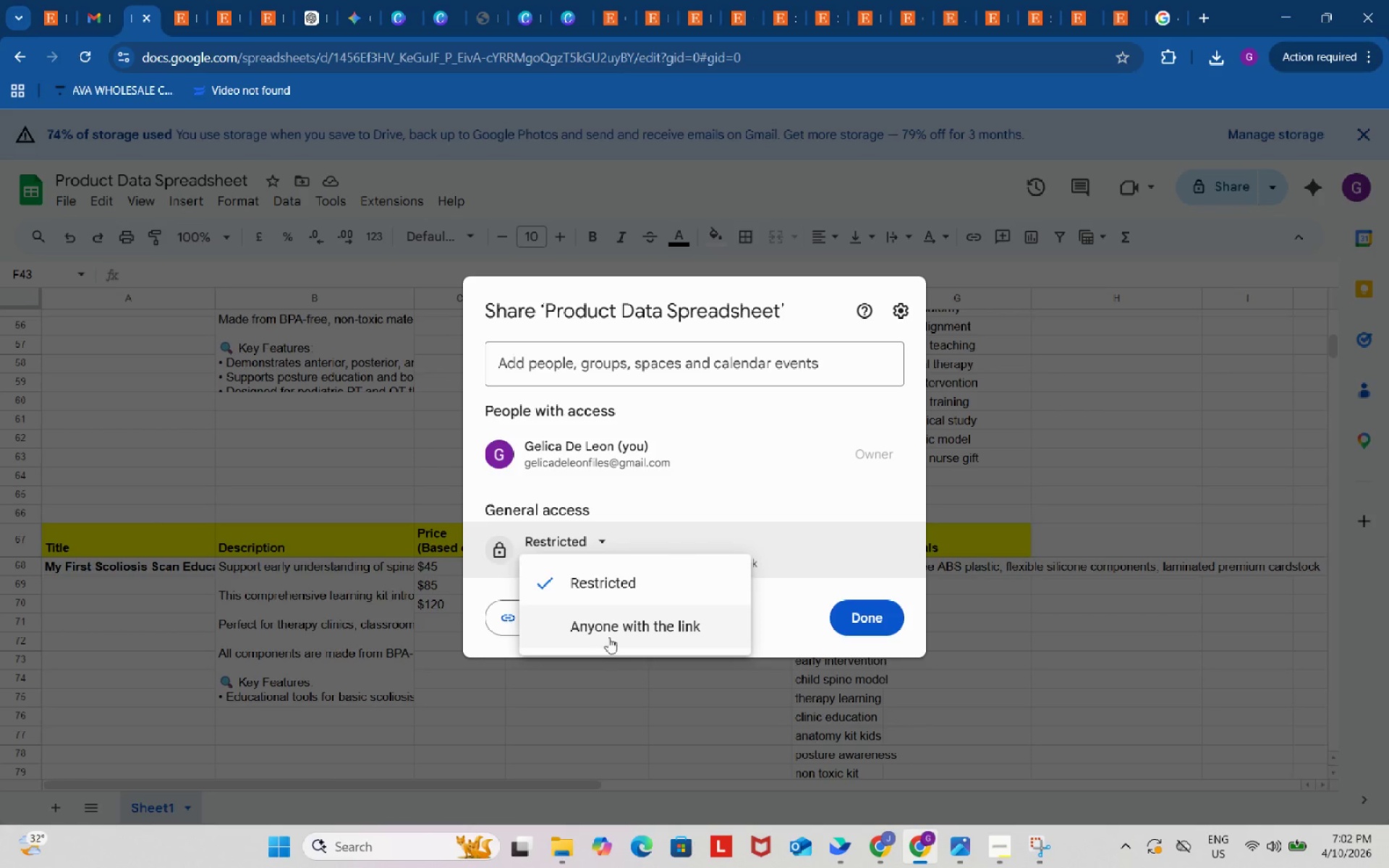 
left_click([613, 634])
 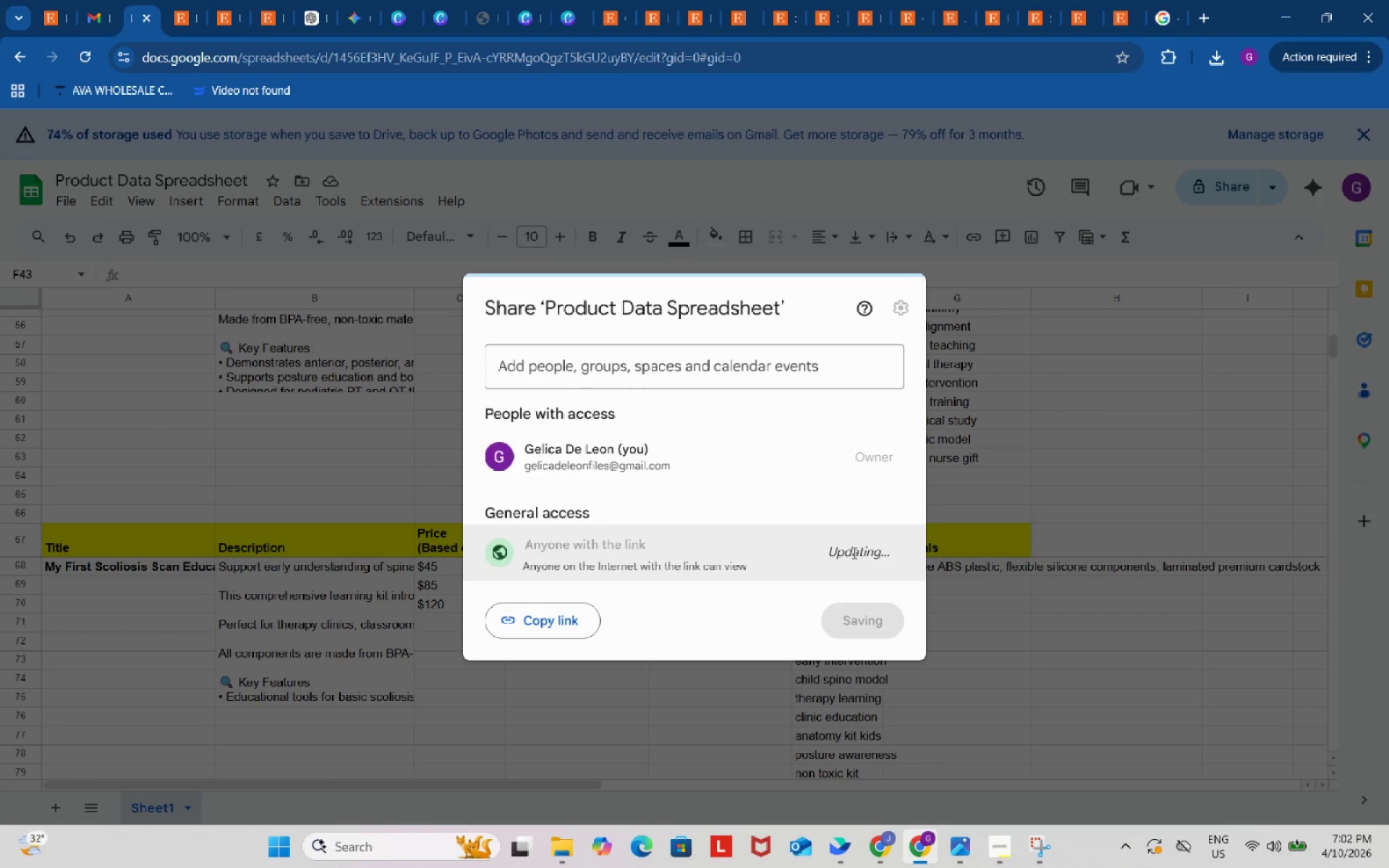 
left_click([855, 552])
 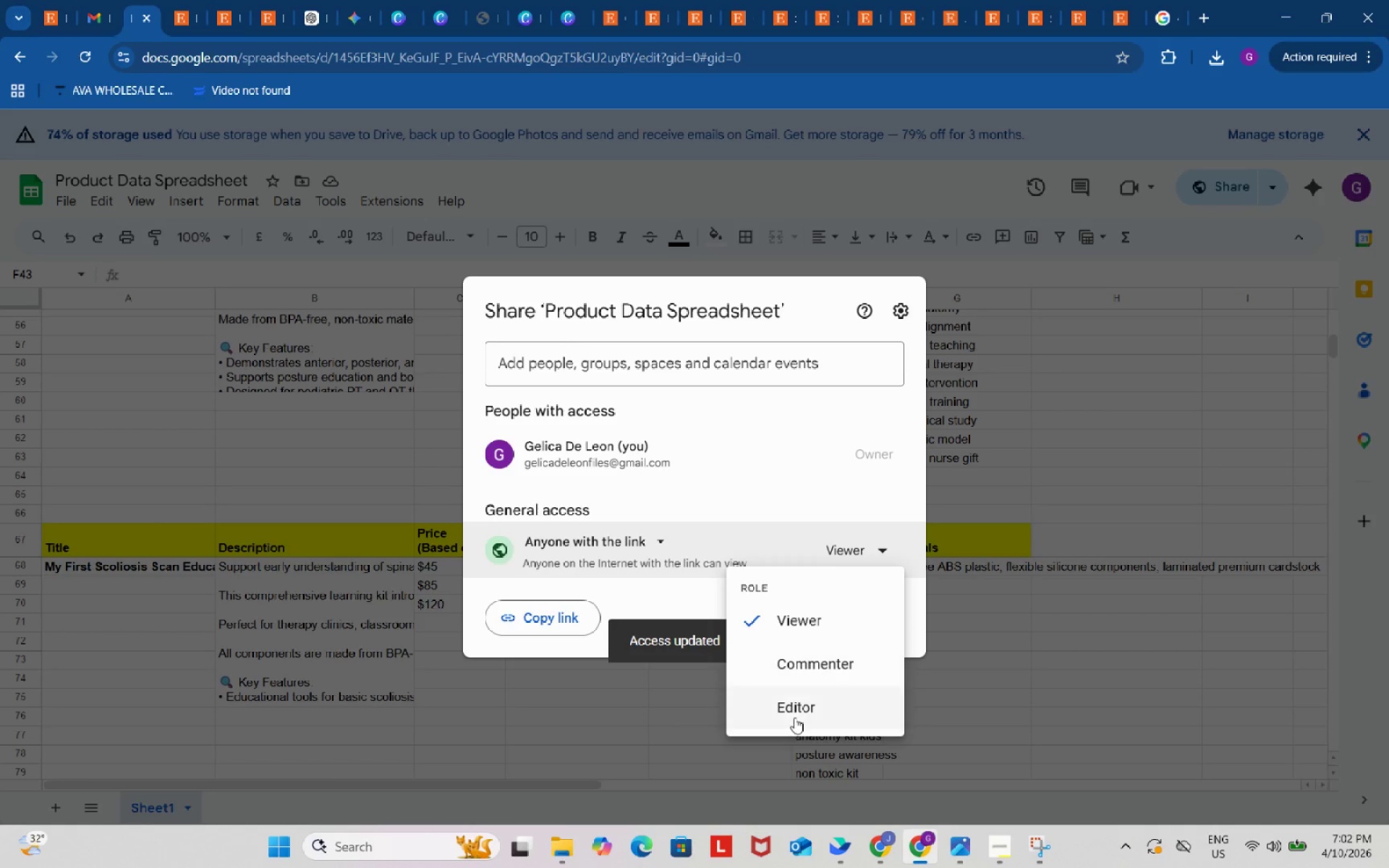 
left_click([794, 718])
 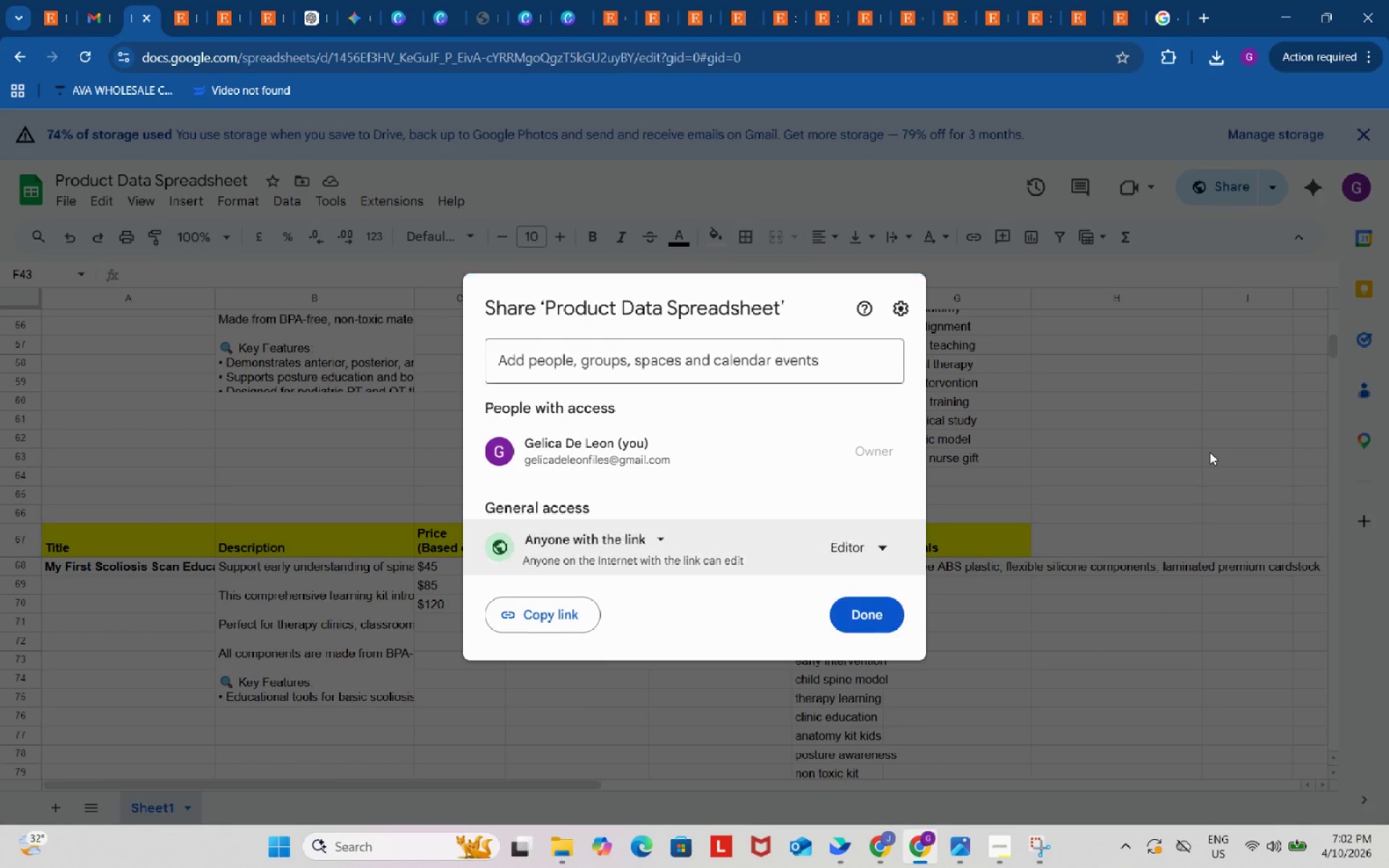 
left_click([1210, 452])
 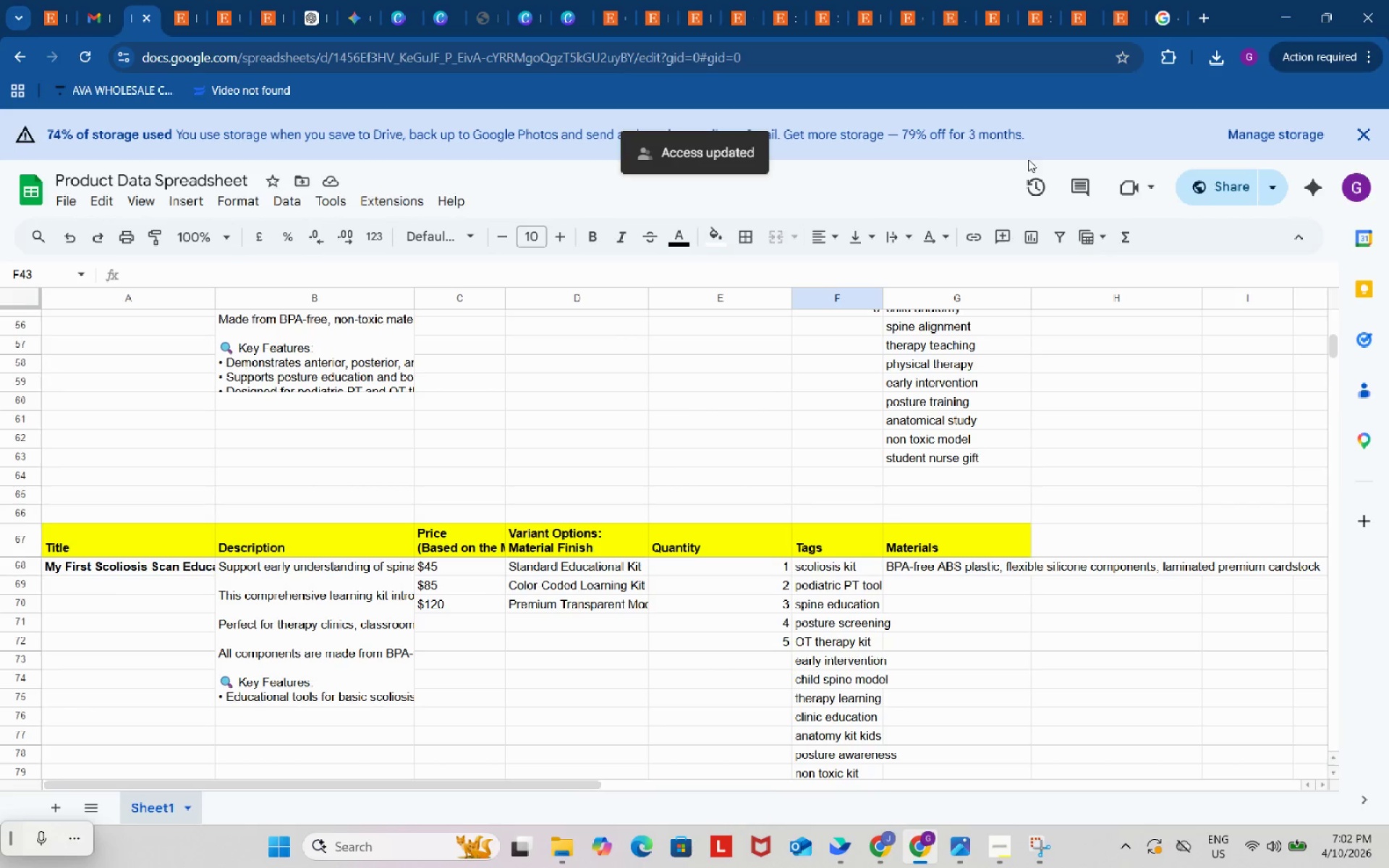 
left_click([1230, 190])
 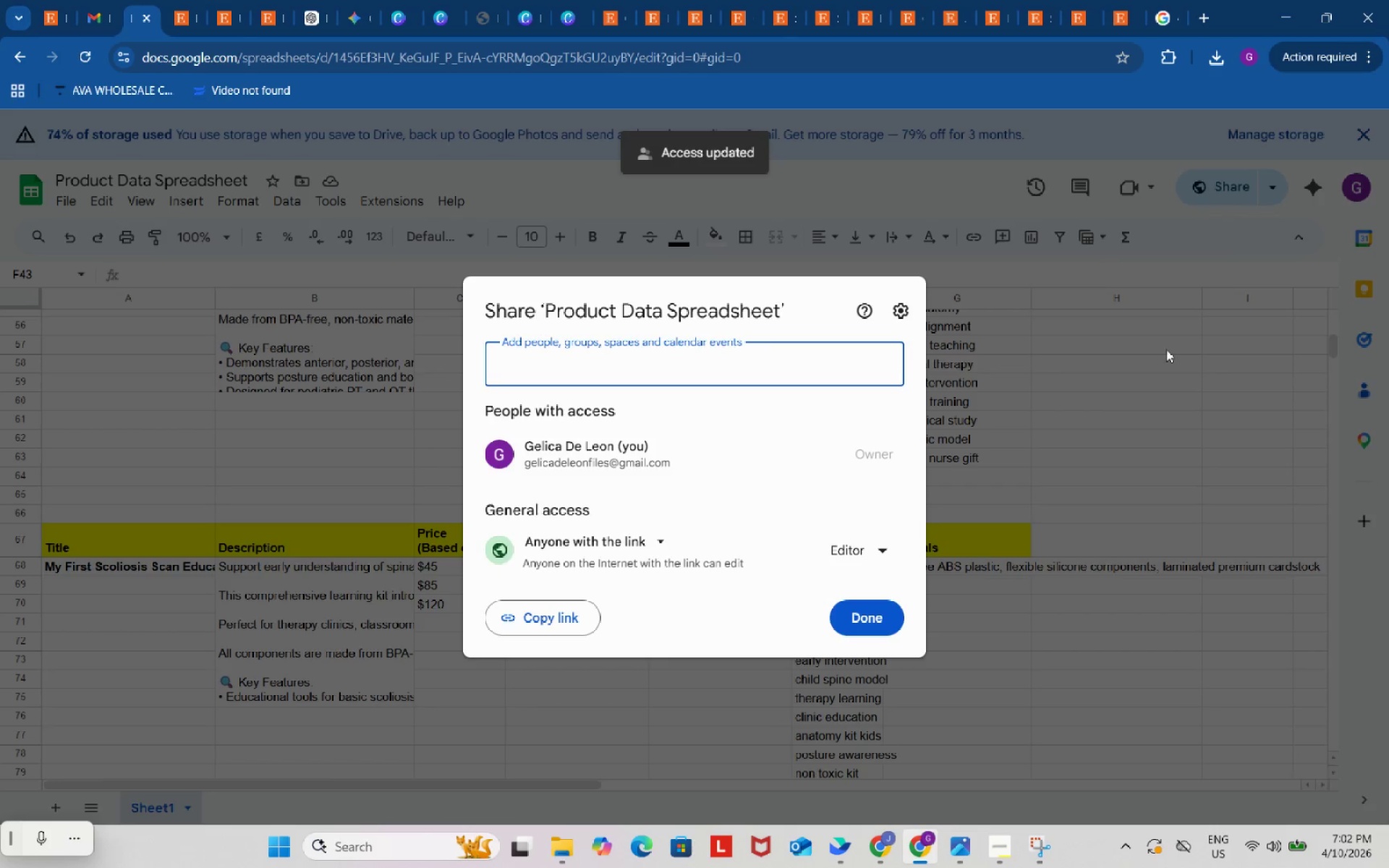 
left_click([1164, 359])
 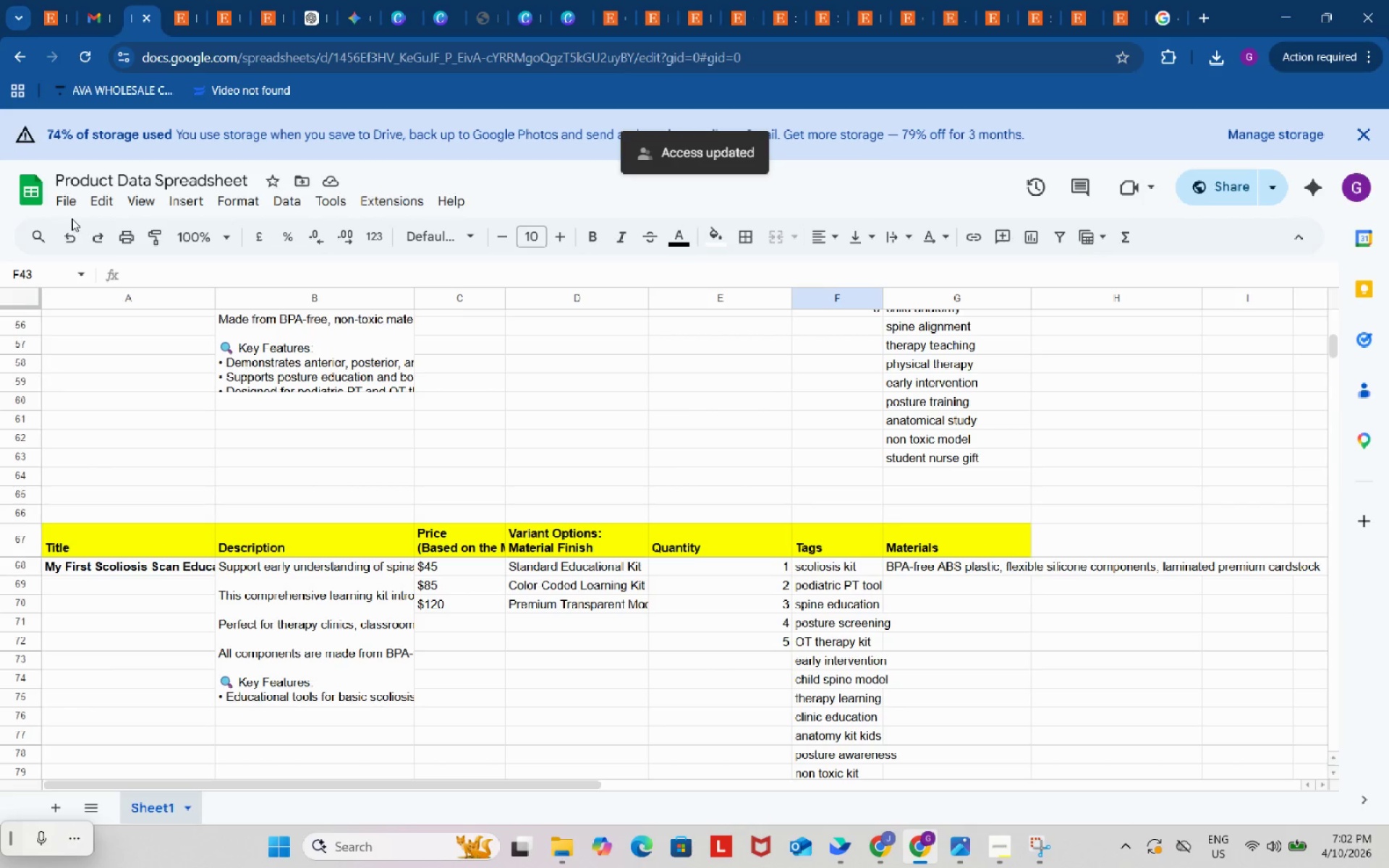 
left_click([60, 204])
 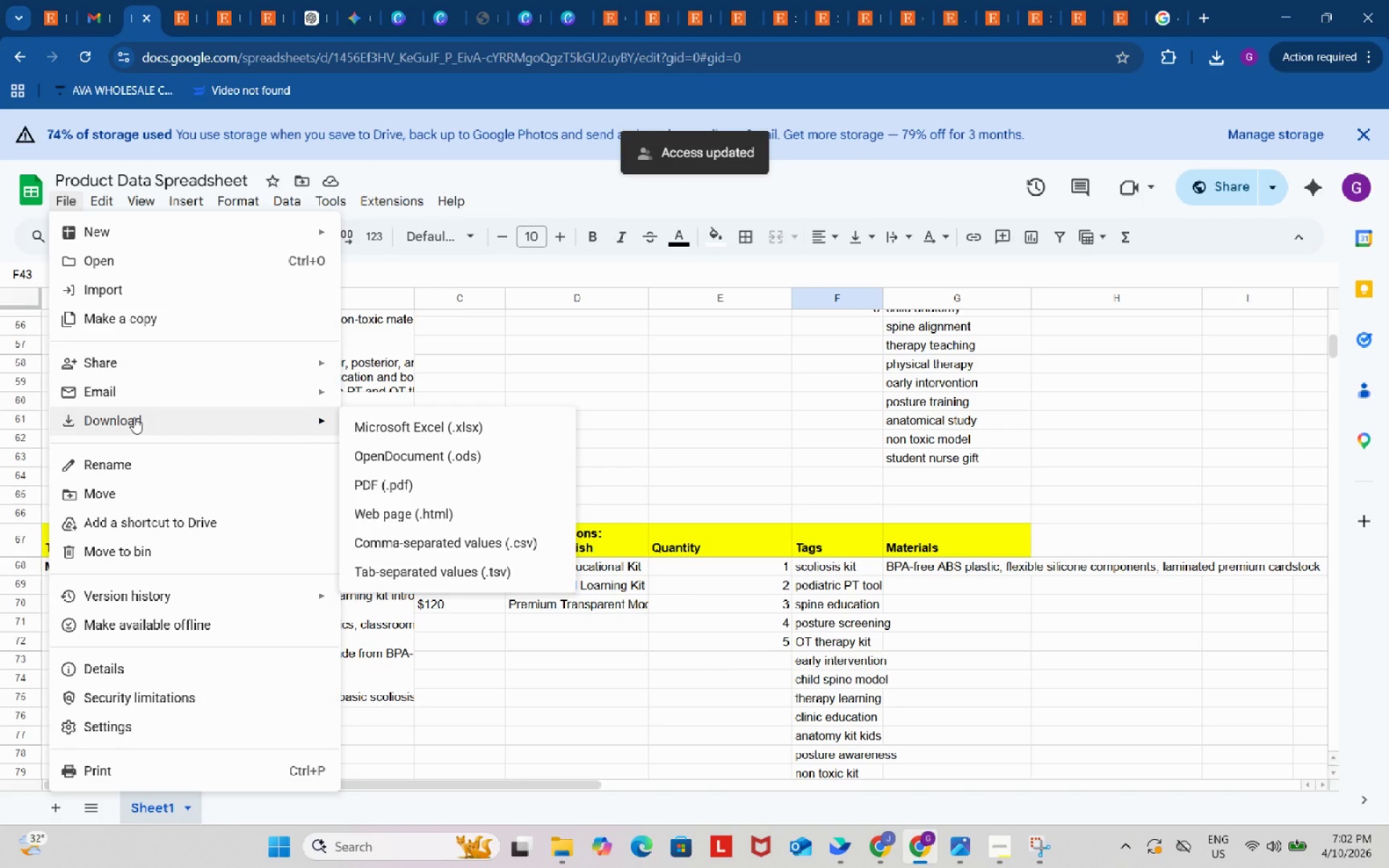 
wait(8.69)
 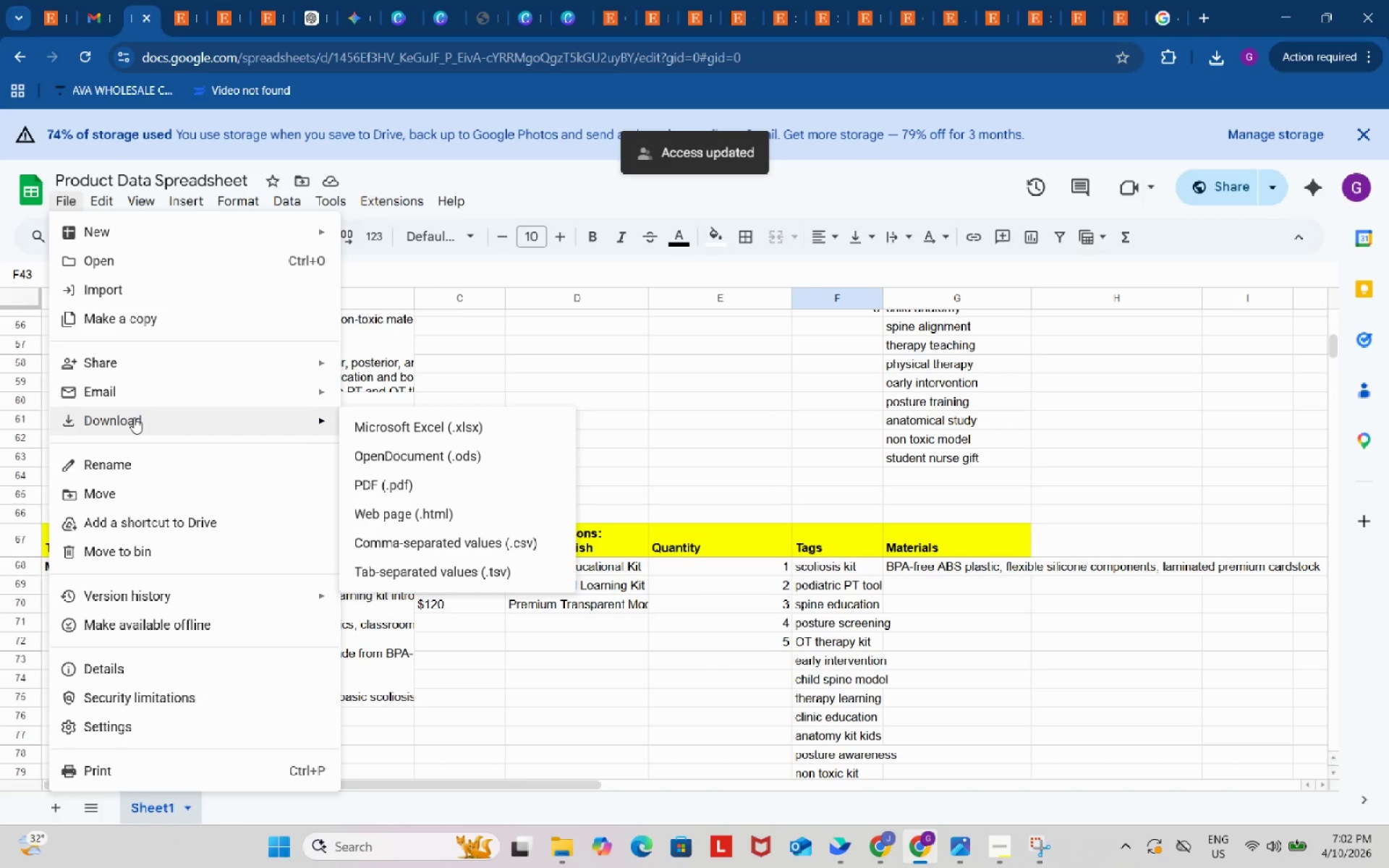 
left_click([417, 425])
 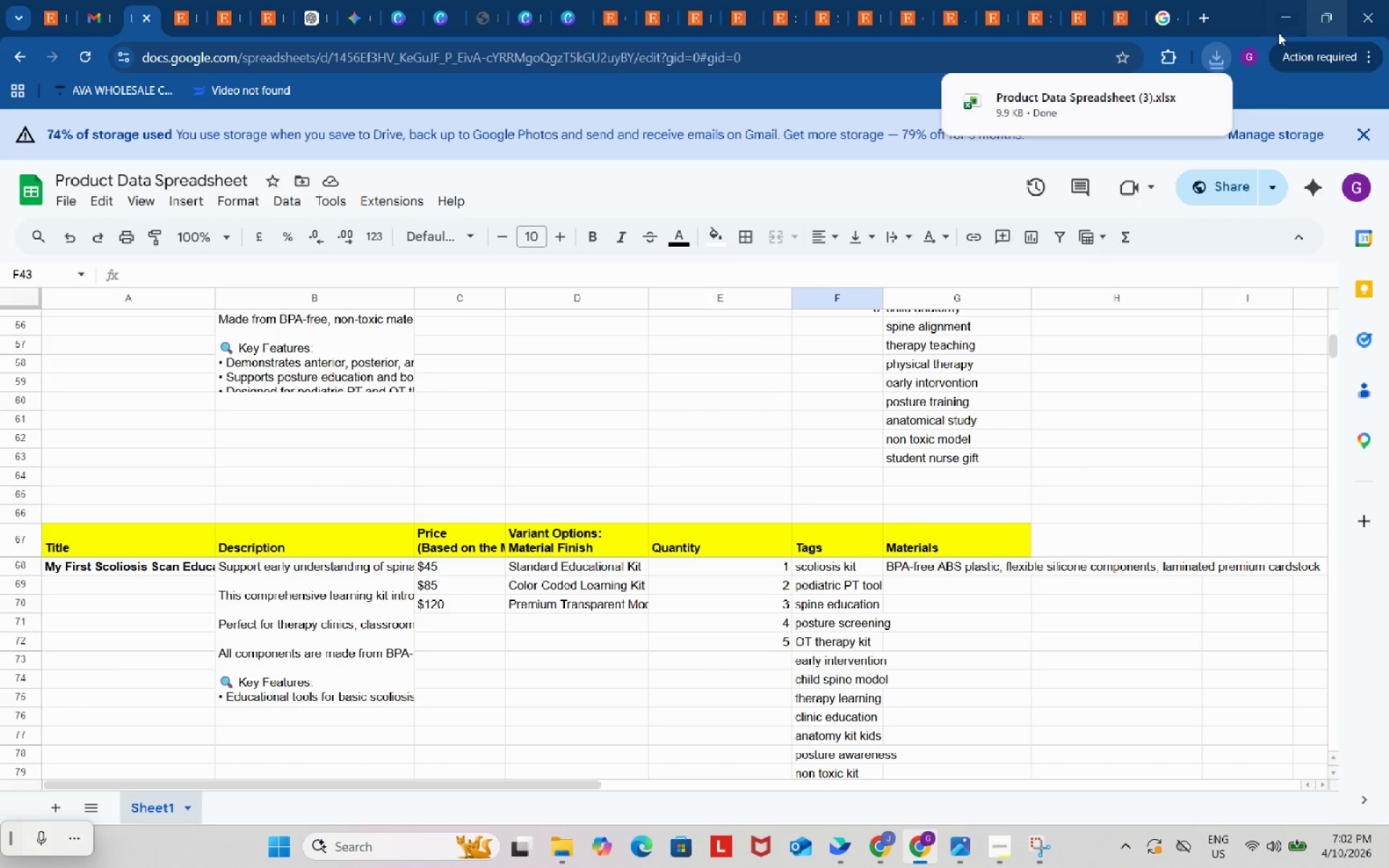 
left_click([1201, 98])
 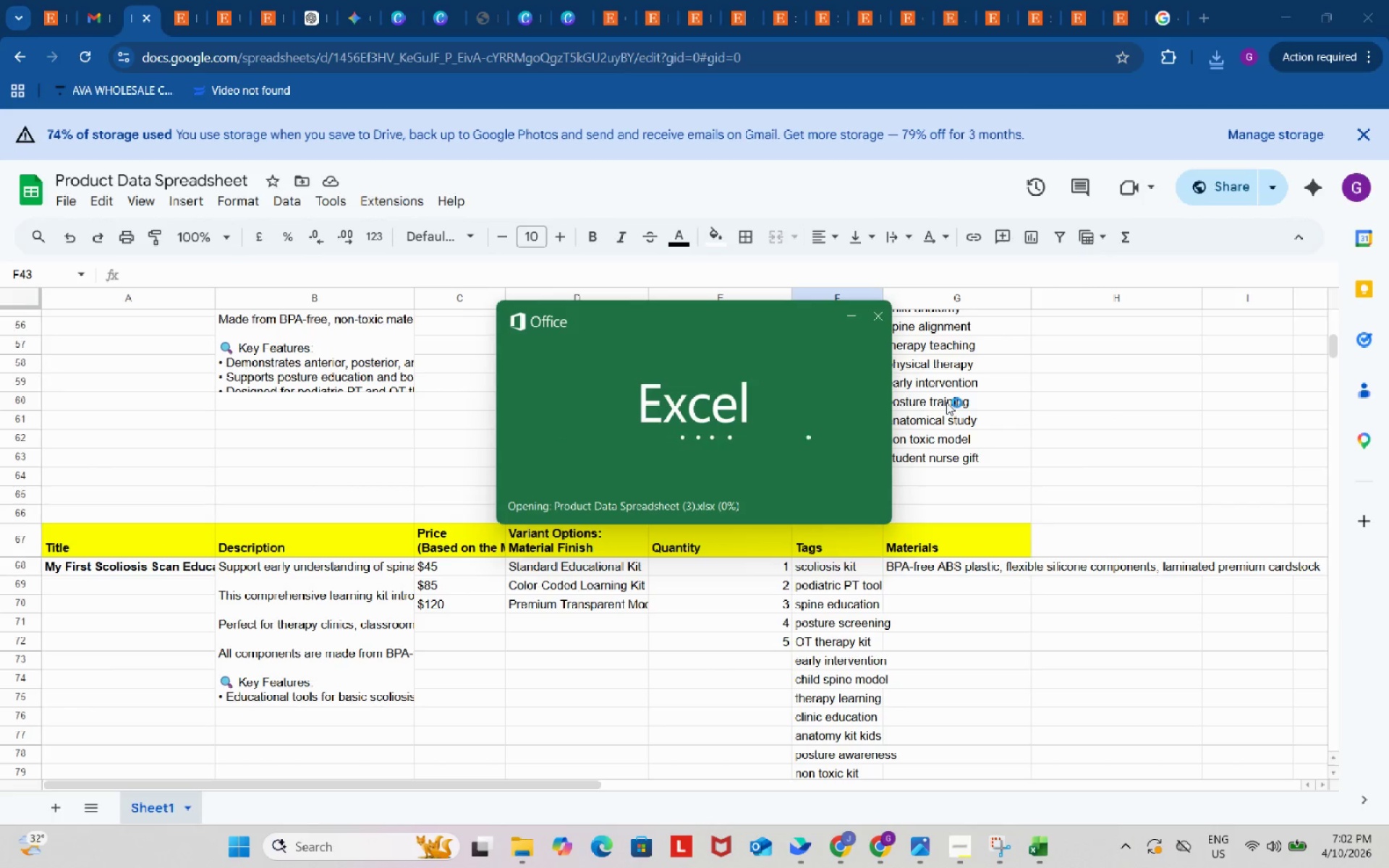 
wait(6.25)
 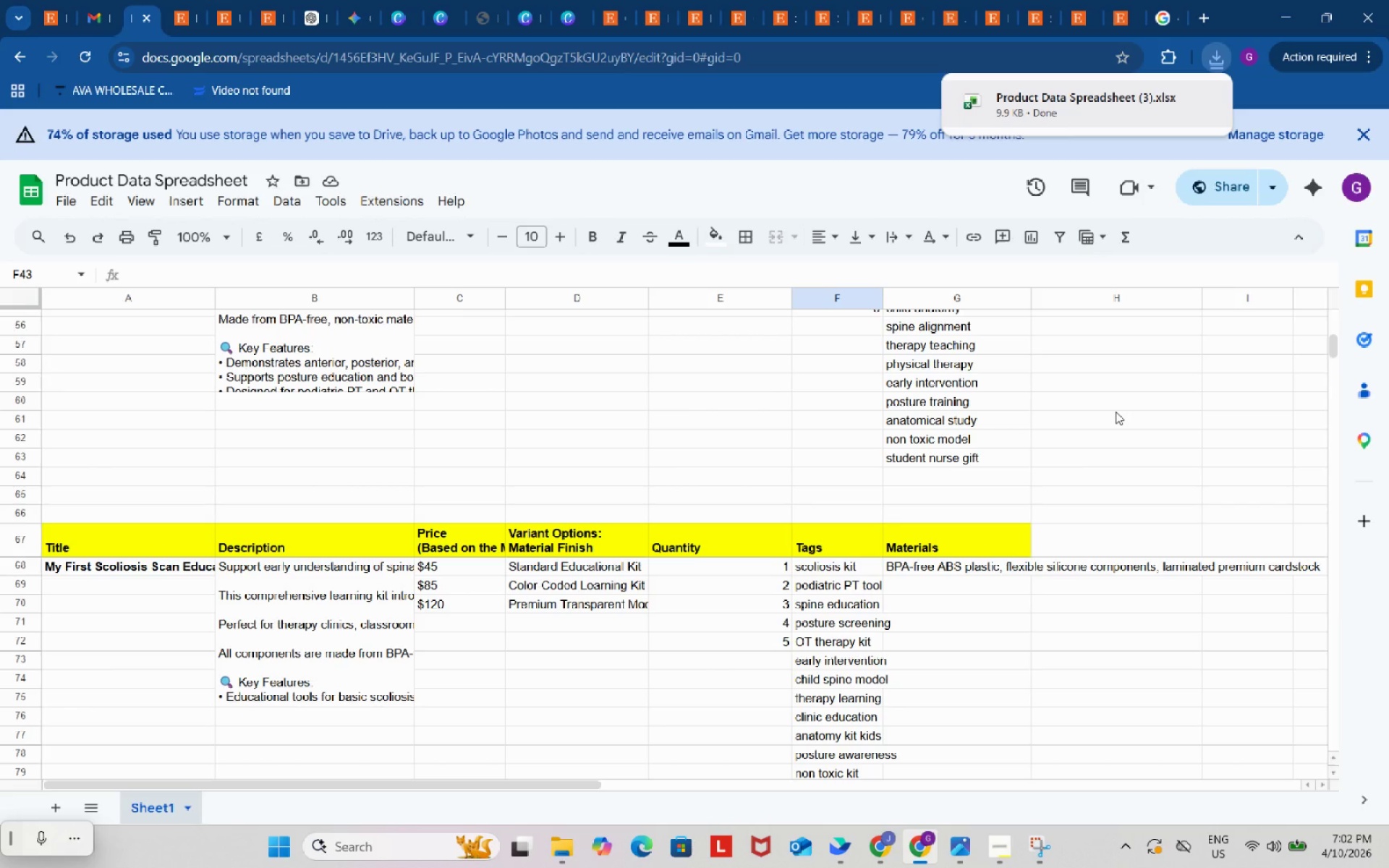 
scroll: coordinate [949, 395], scroll_direction: down, amount: 18.0
 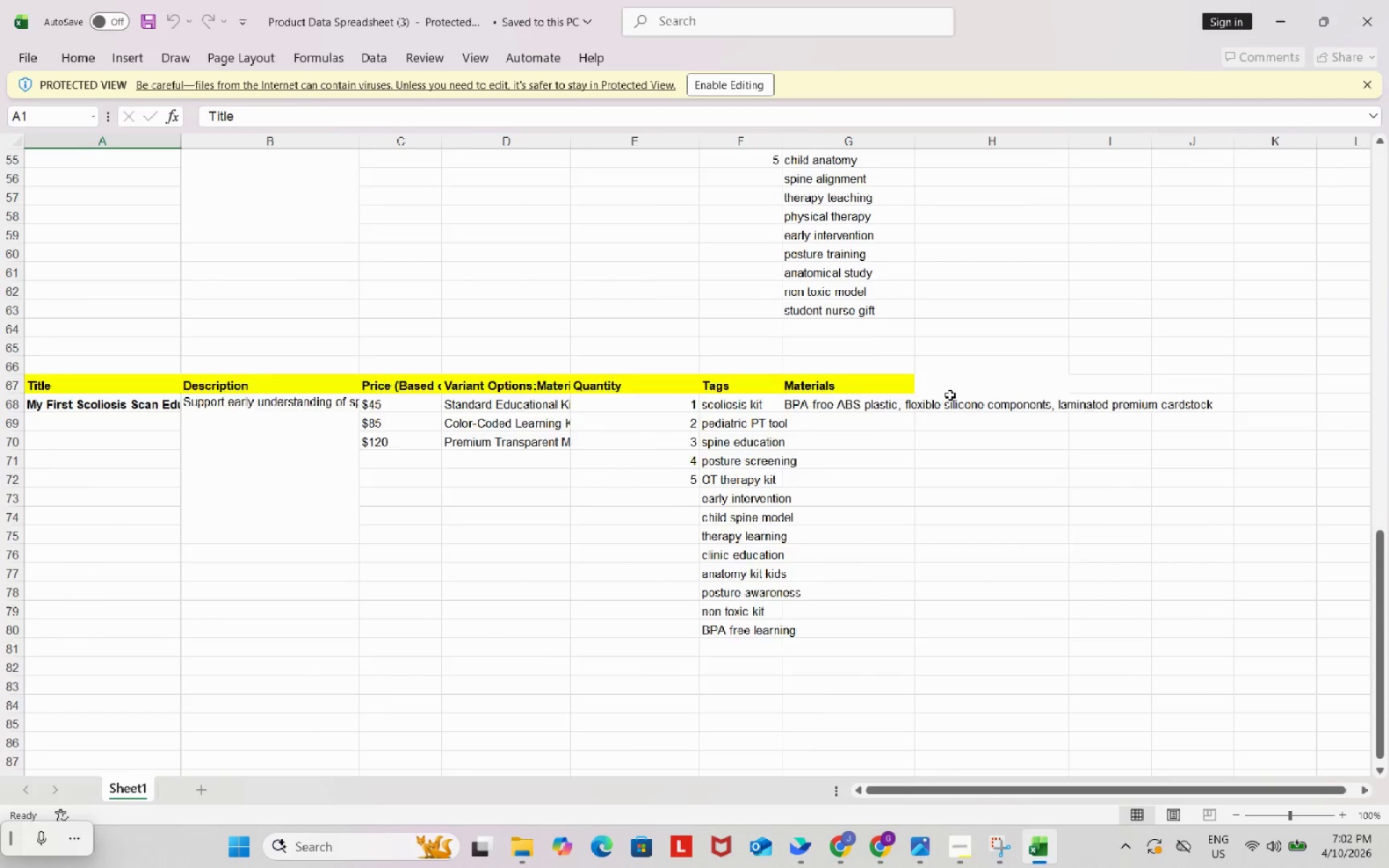 
scroll: coordinate [961, 388], scroll_direction: up, amount: 19.0
 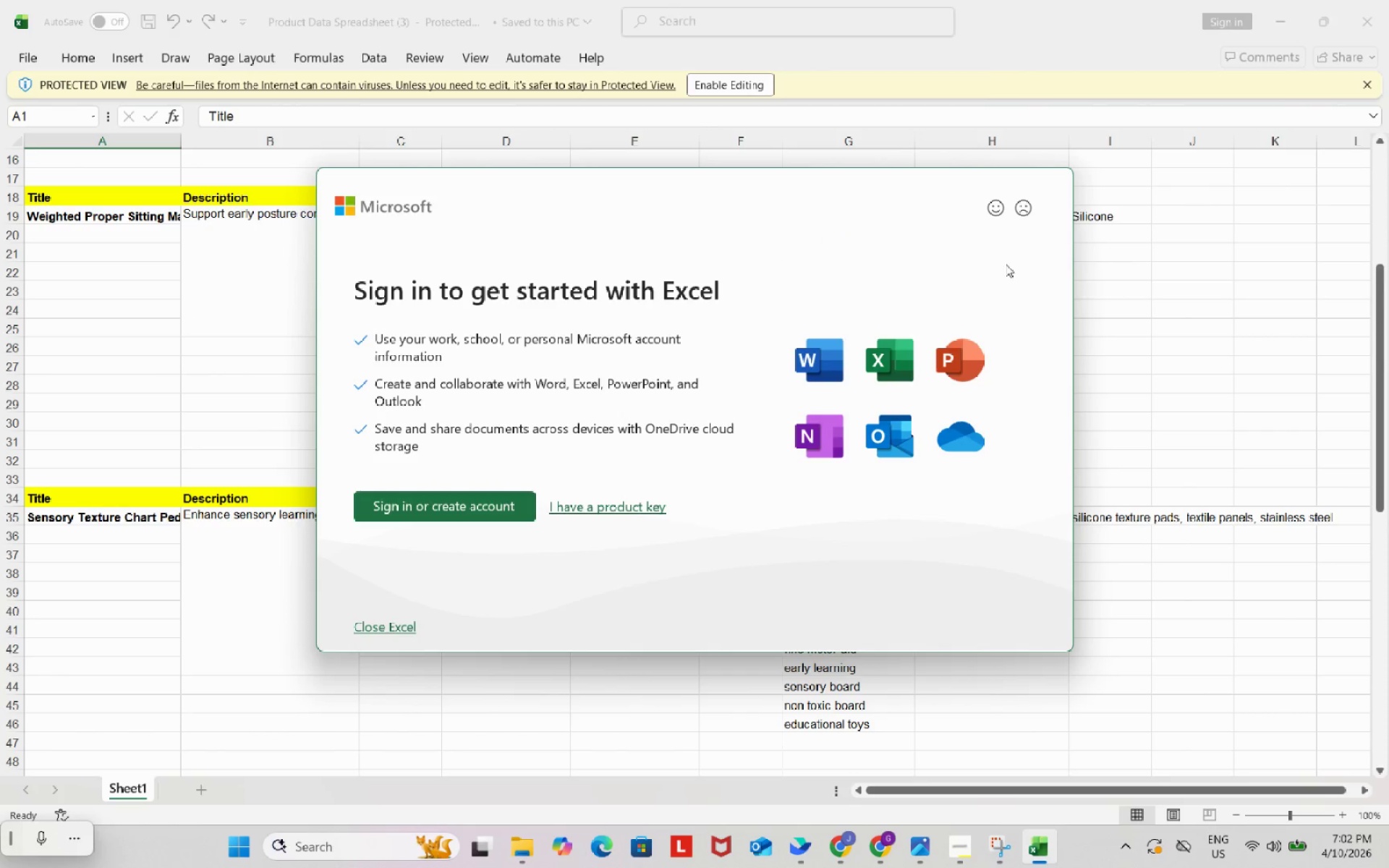 
left_click([377, 631])
 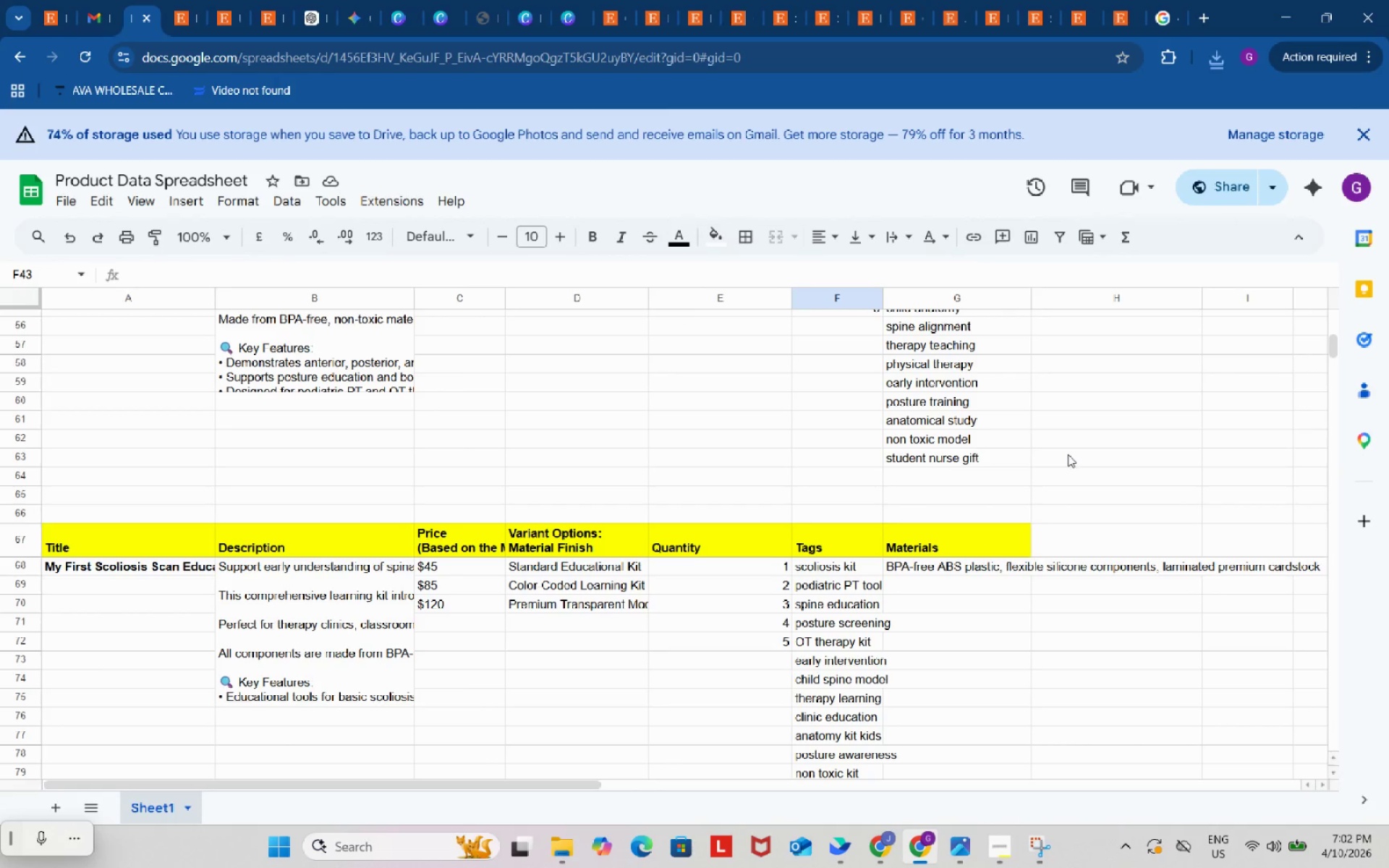 
scroll: coordinate [609, 548], scroll_direction: up, amount: 2.0
 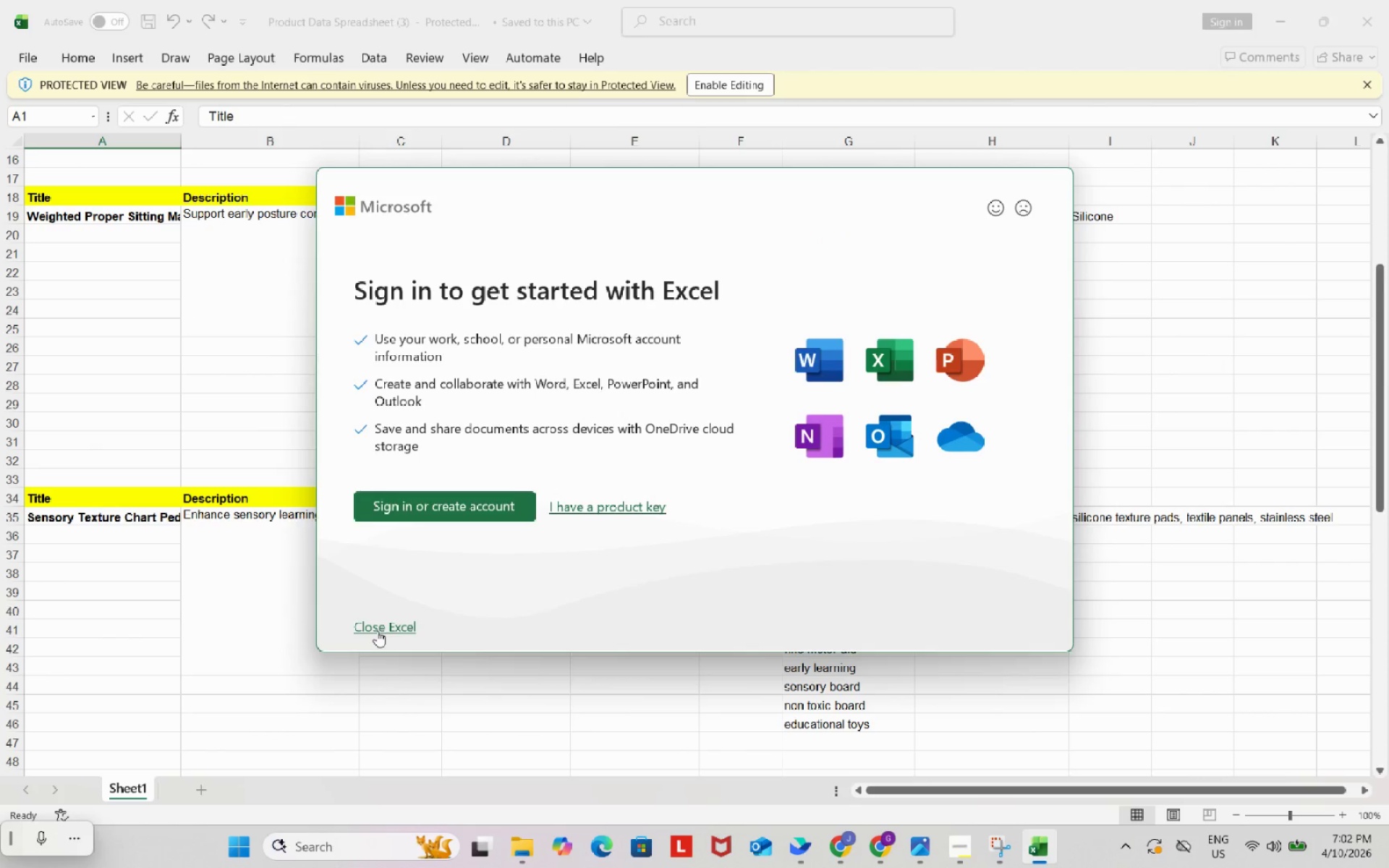 
left_click([1101, 493])
 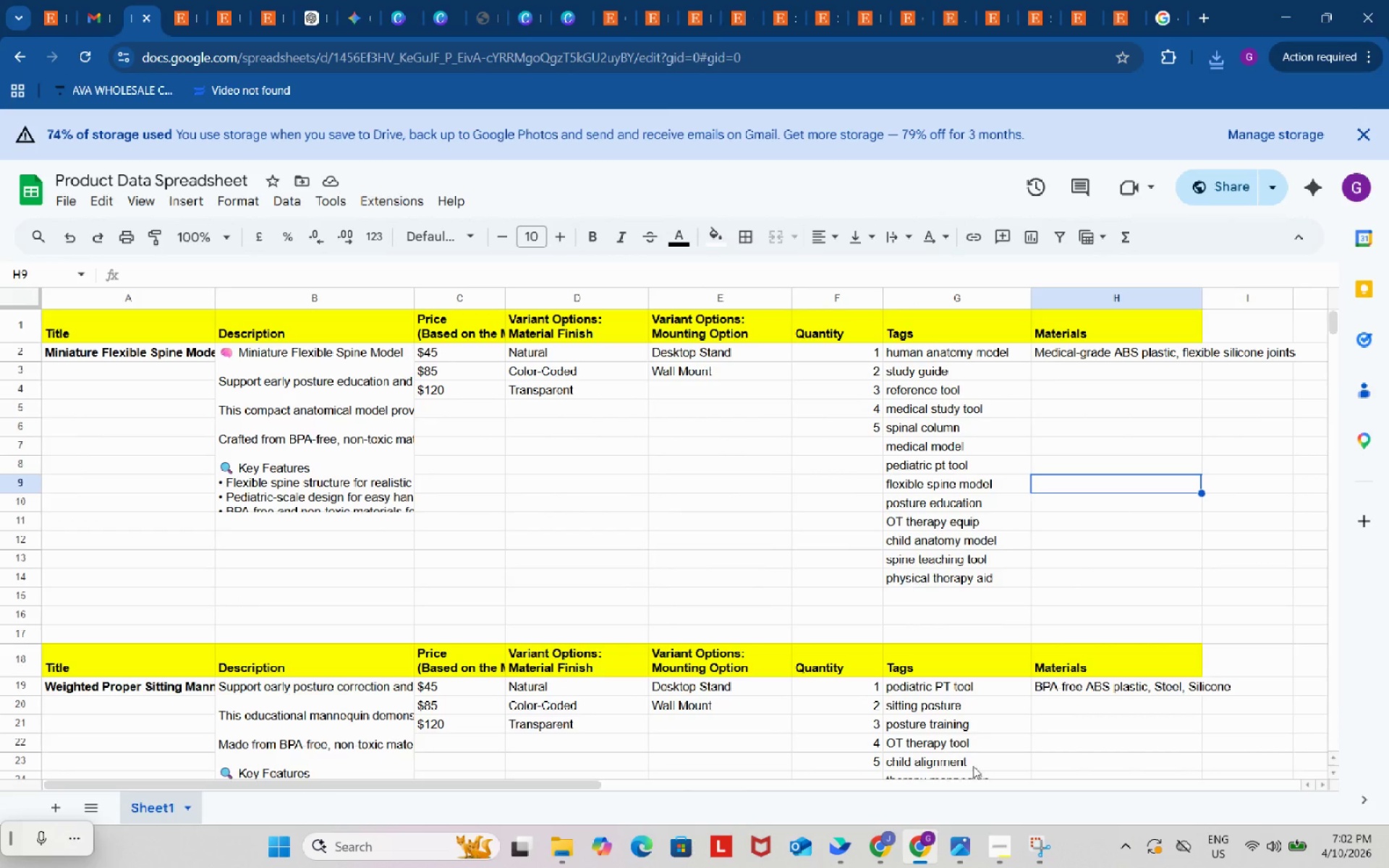 